 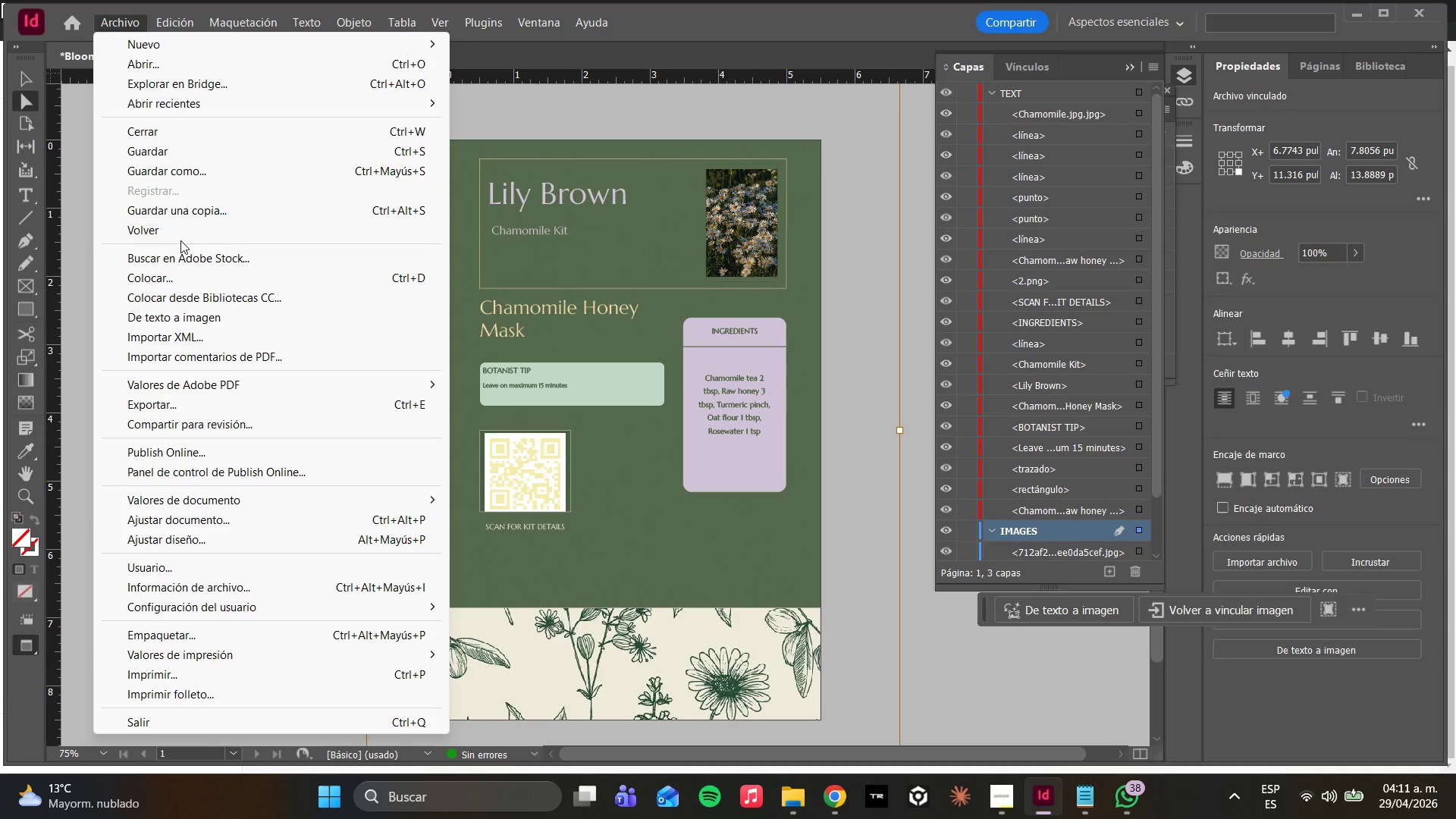 
left_click([149, 169])
 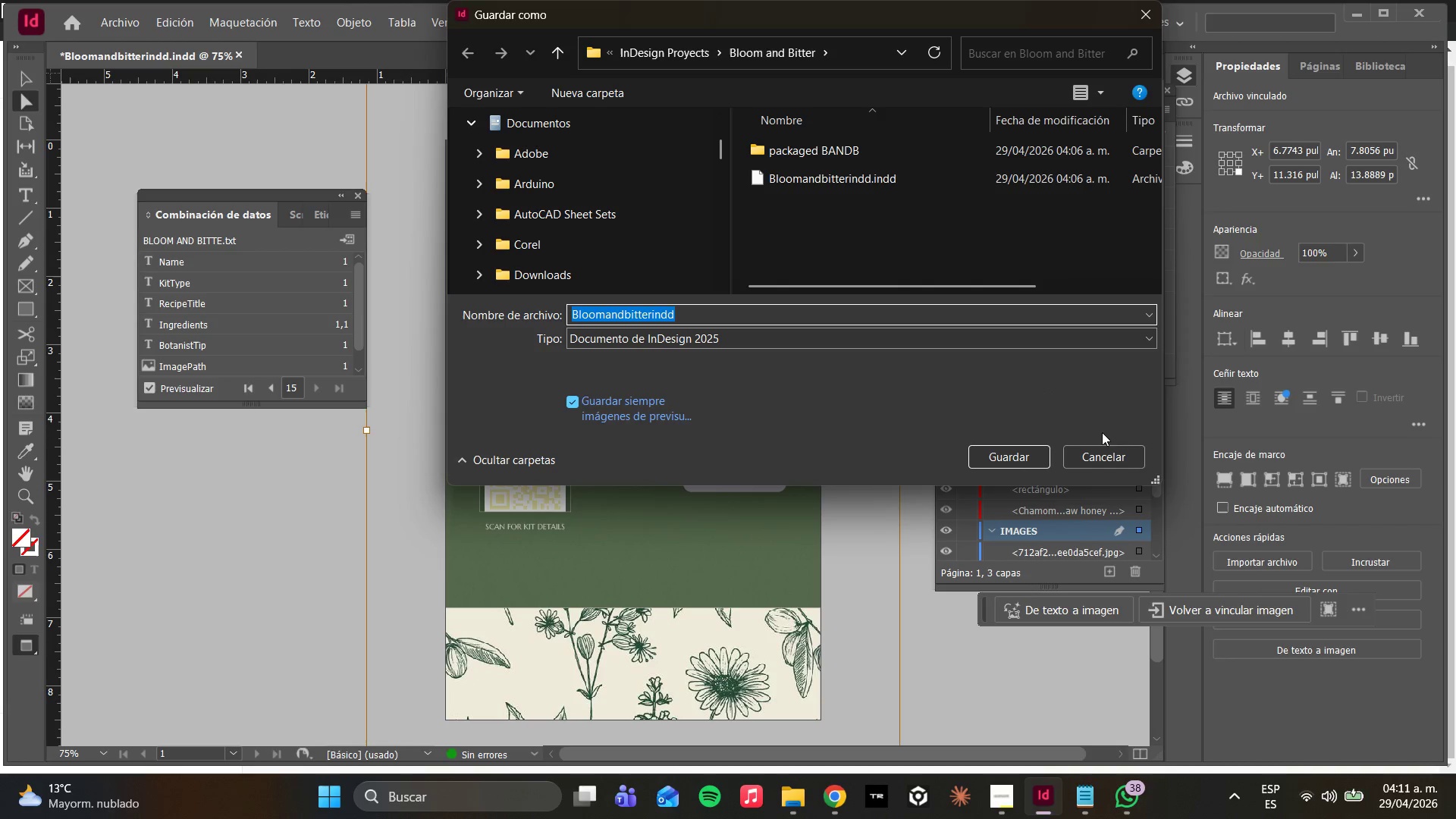 
wait(5.45)
 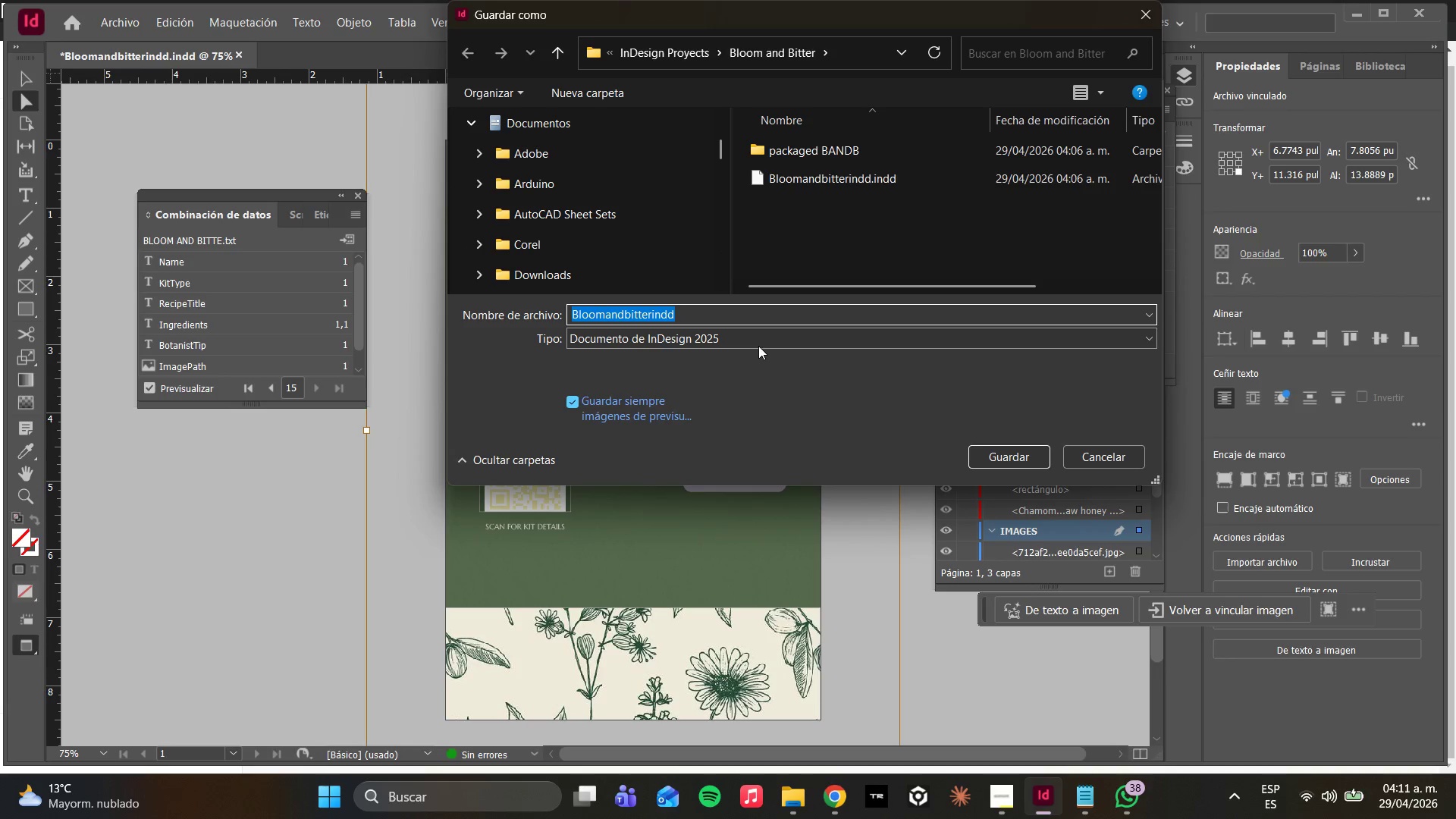 
left_click([1089, 466])
 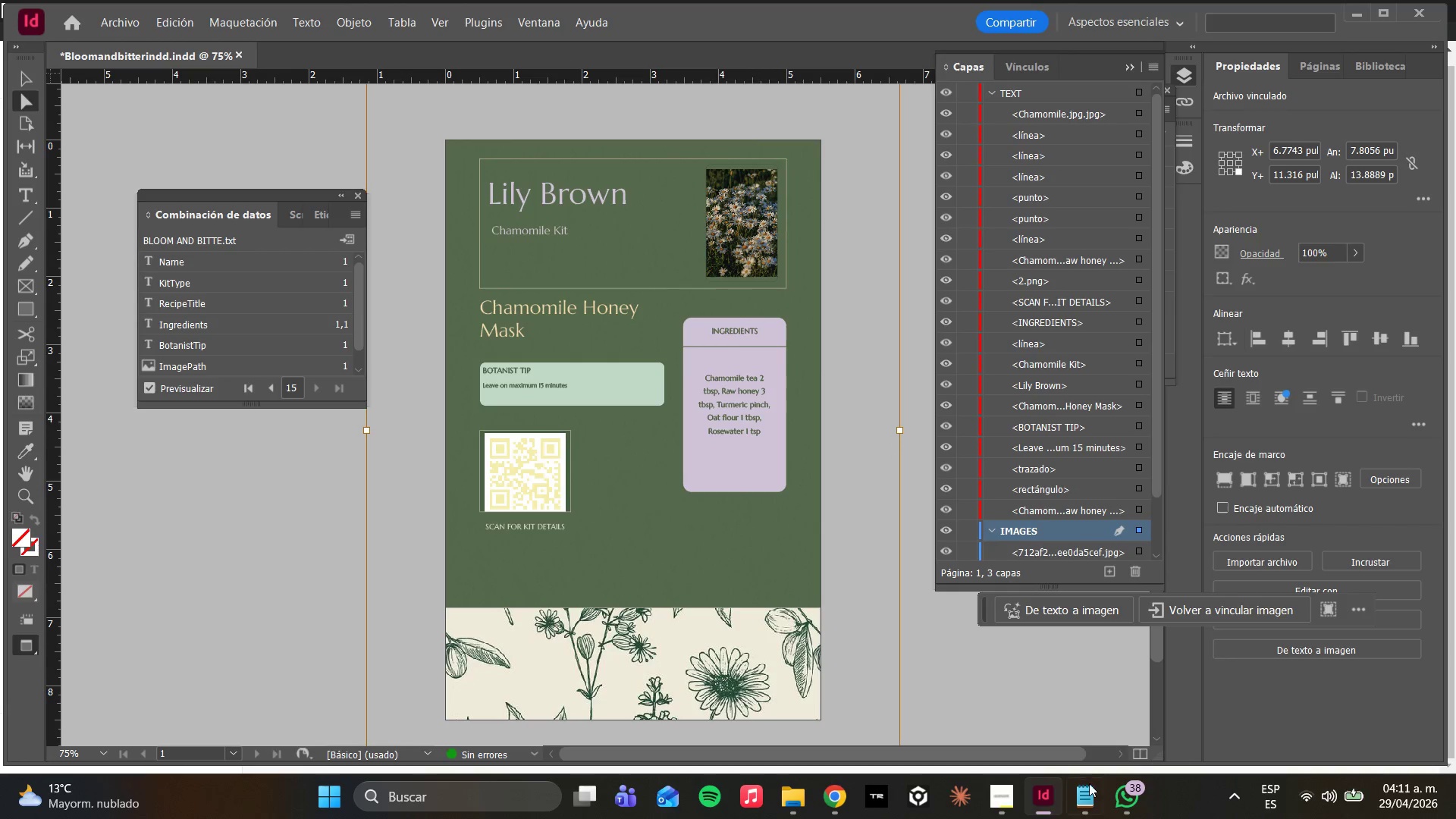 
wait(6.11)
 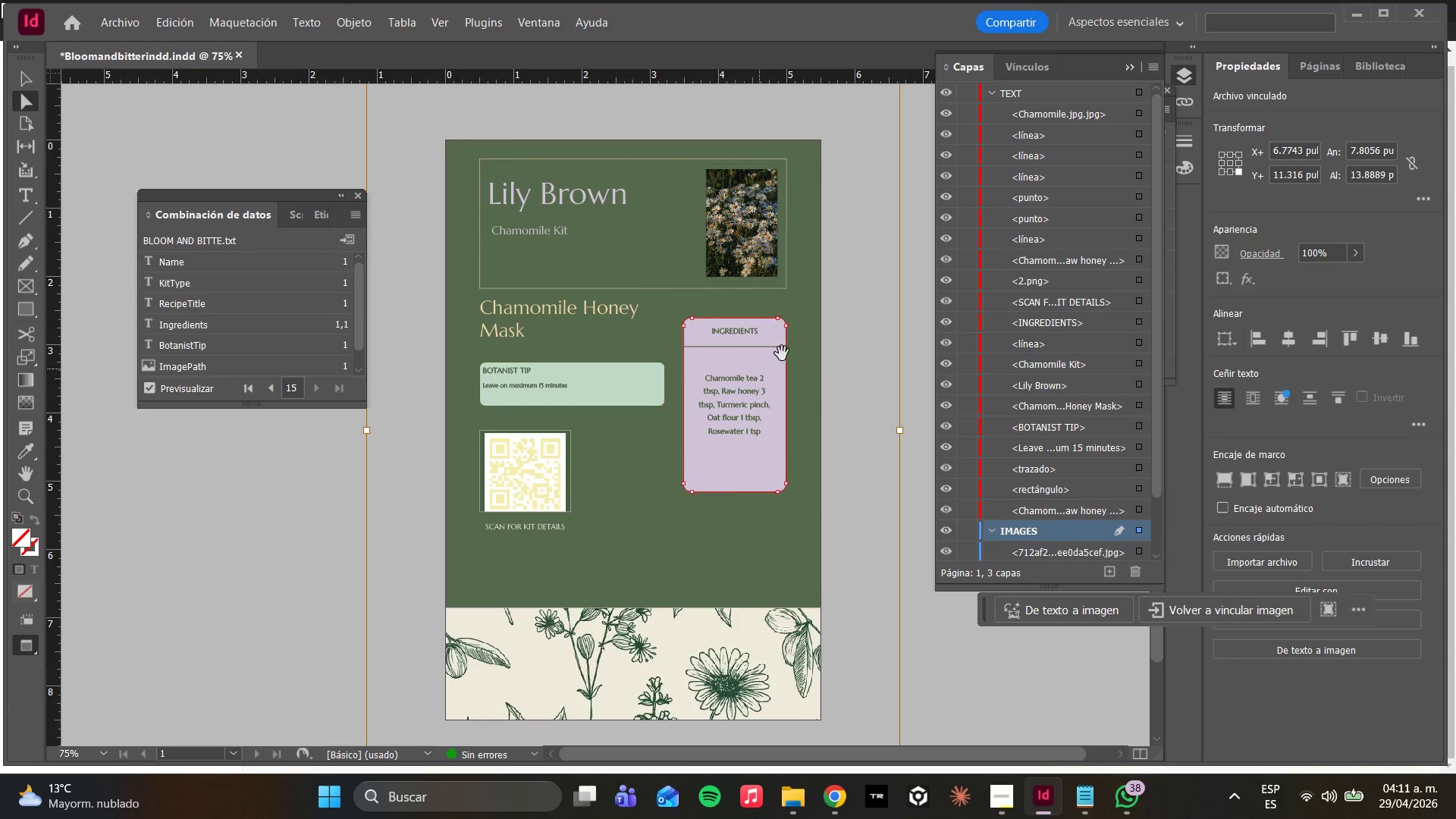 
left_click([1006, 810])